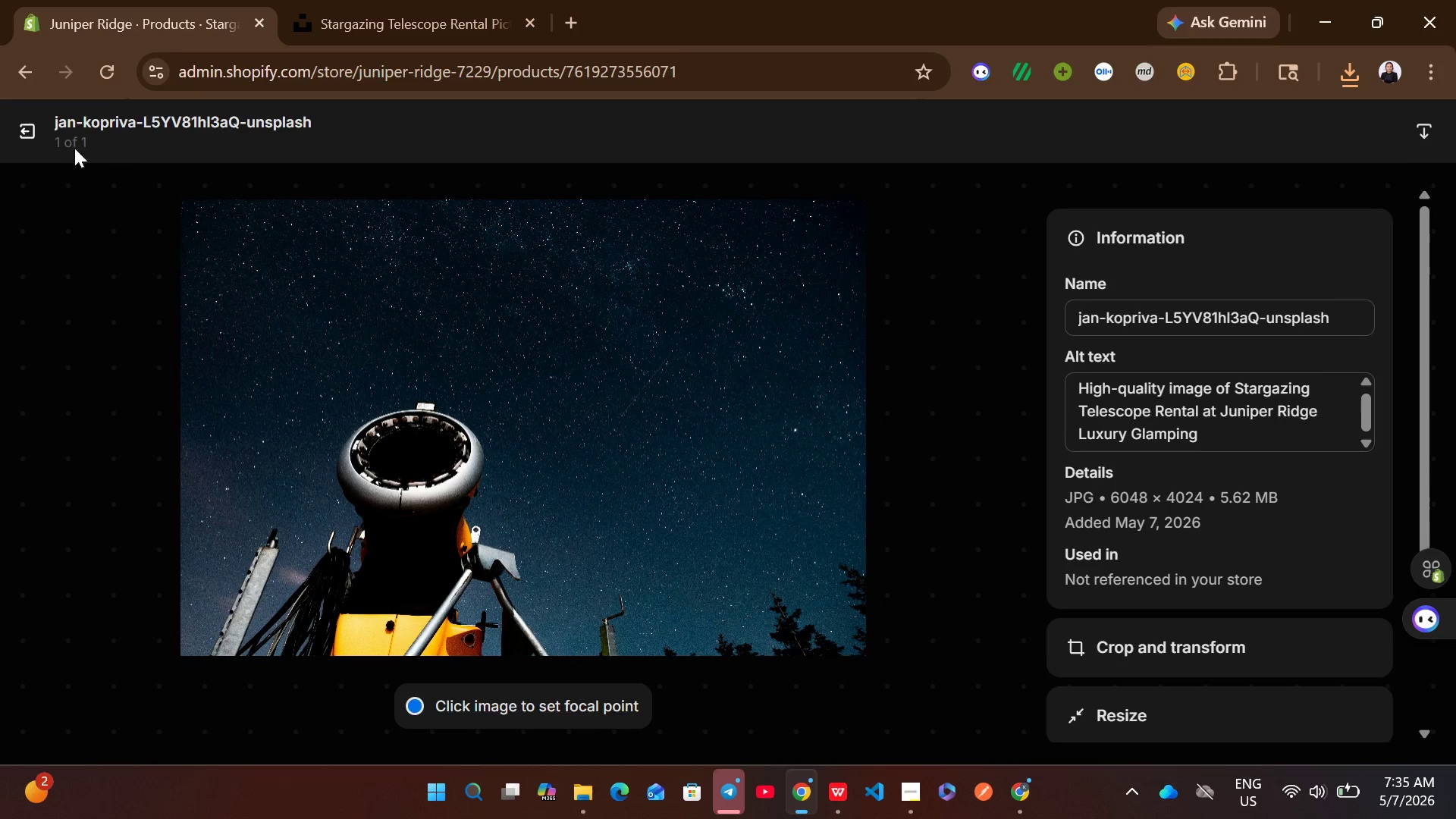 
left_click([37, 139])
 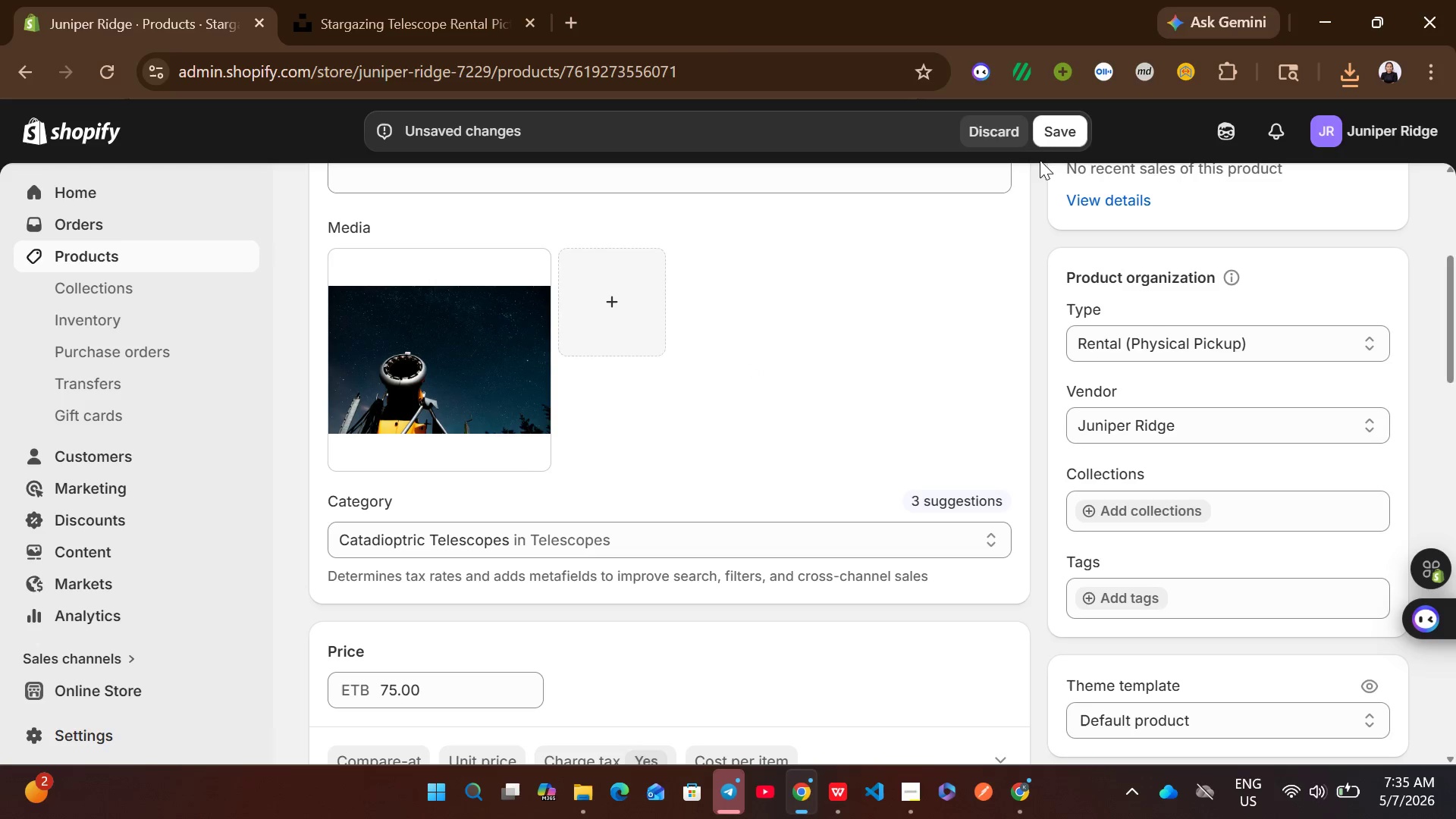 
left_click([1045, 132])
 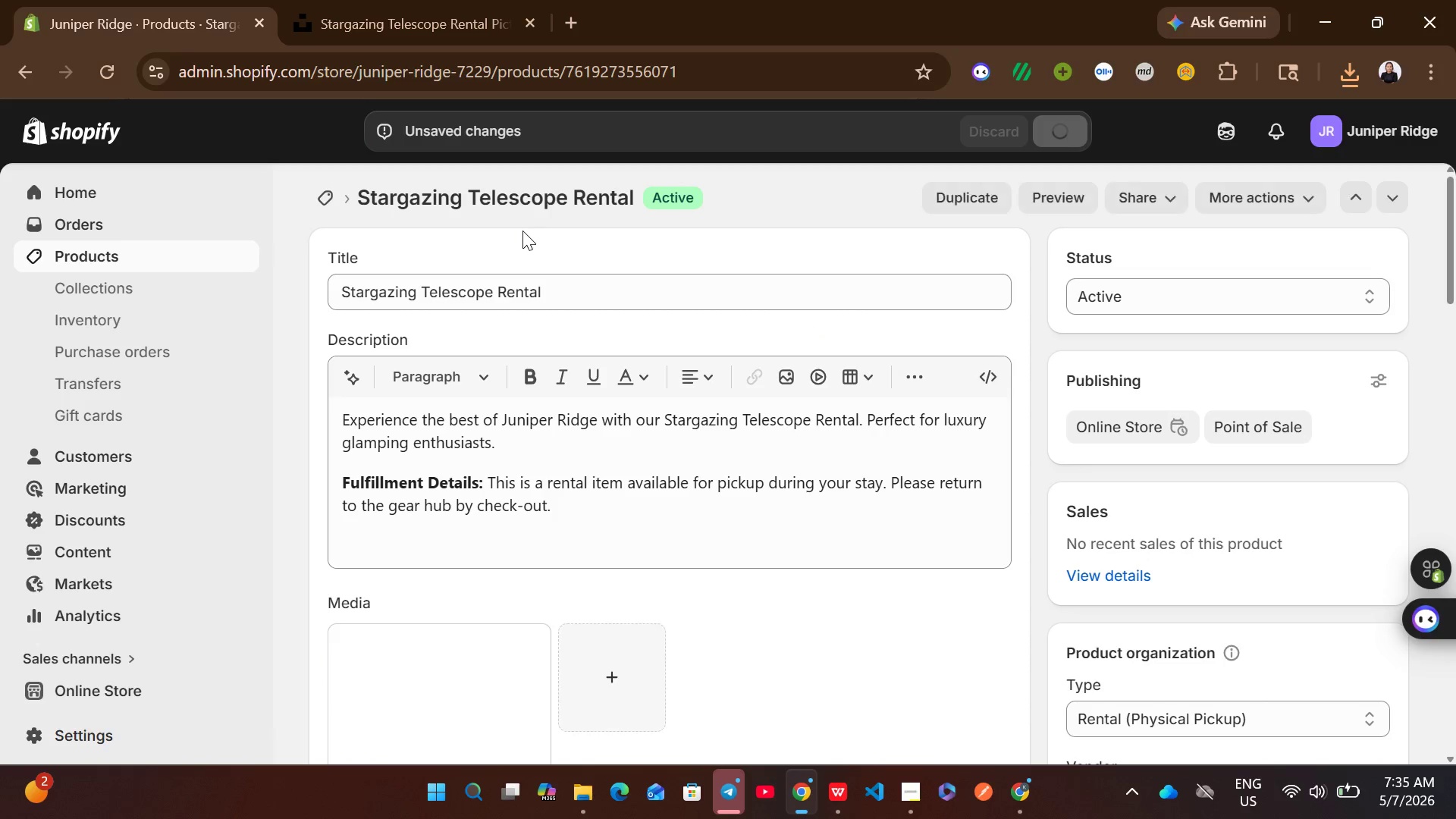 
wait(5.86)
 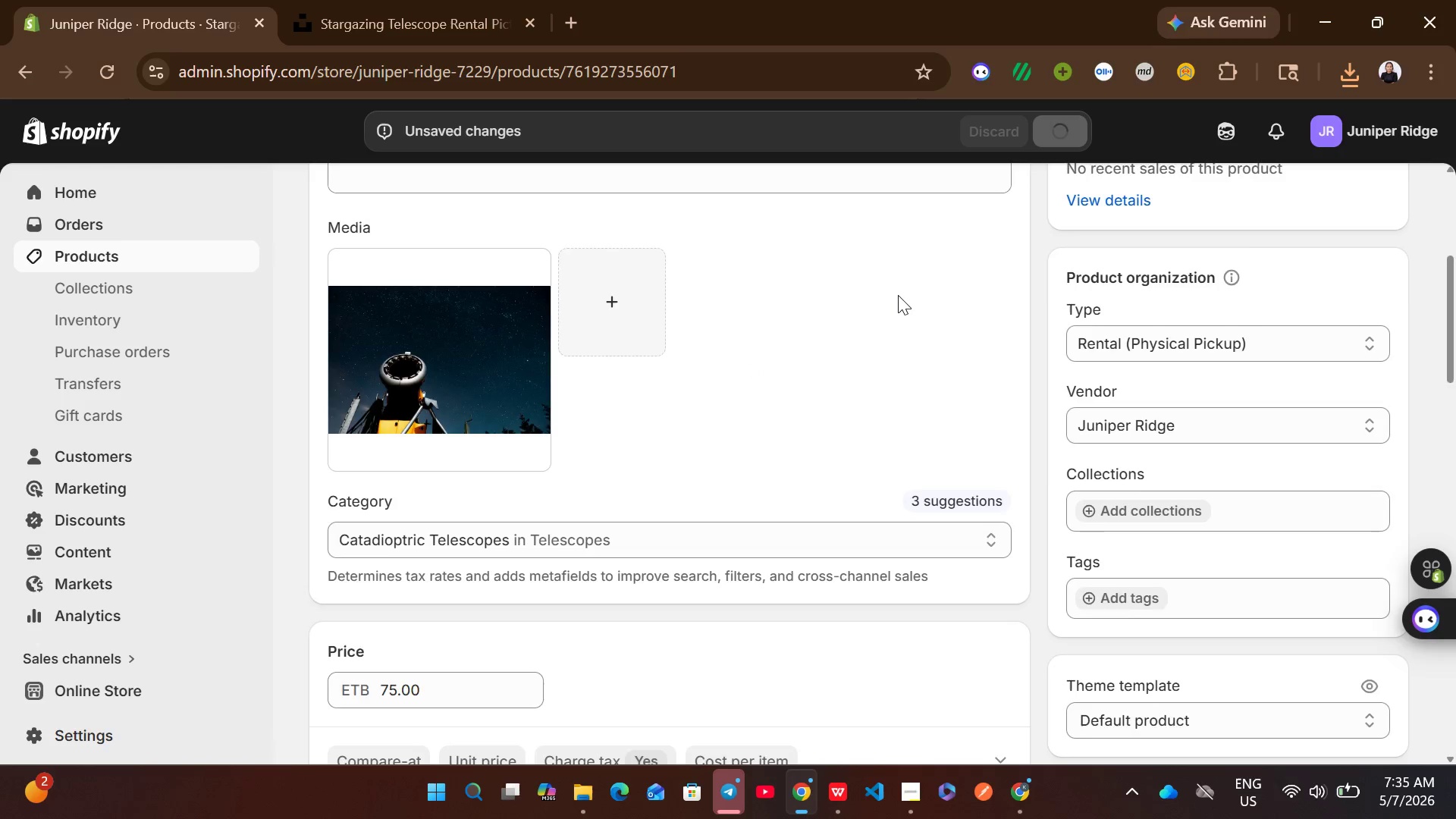 
left_click([326, 193])
 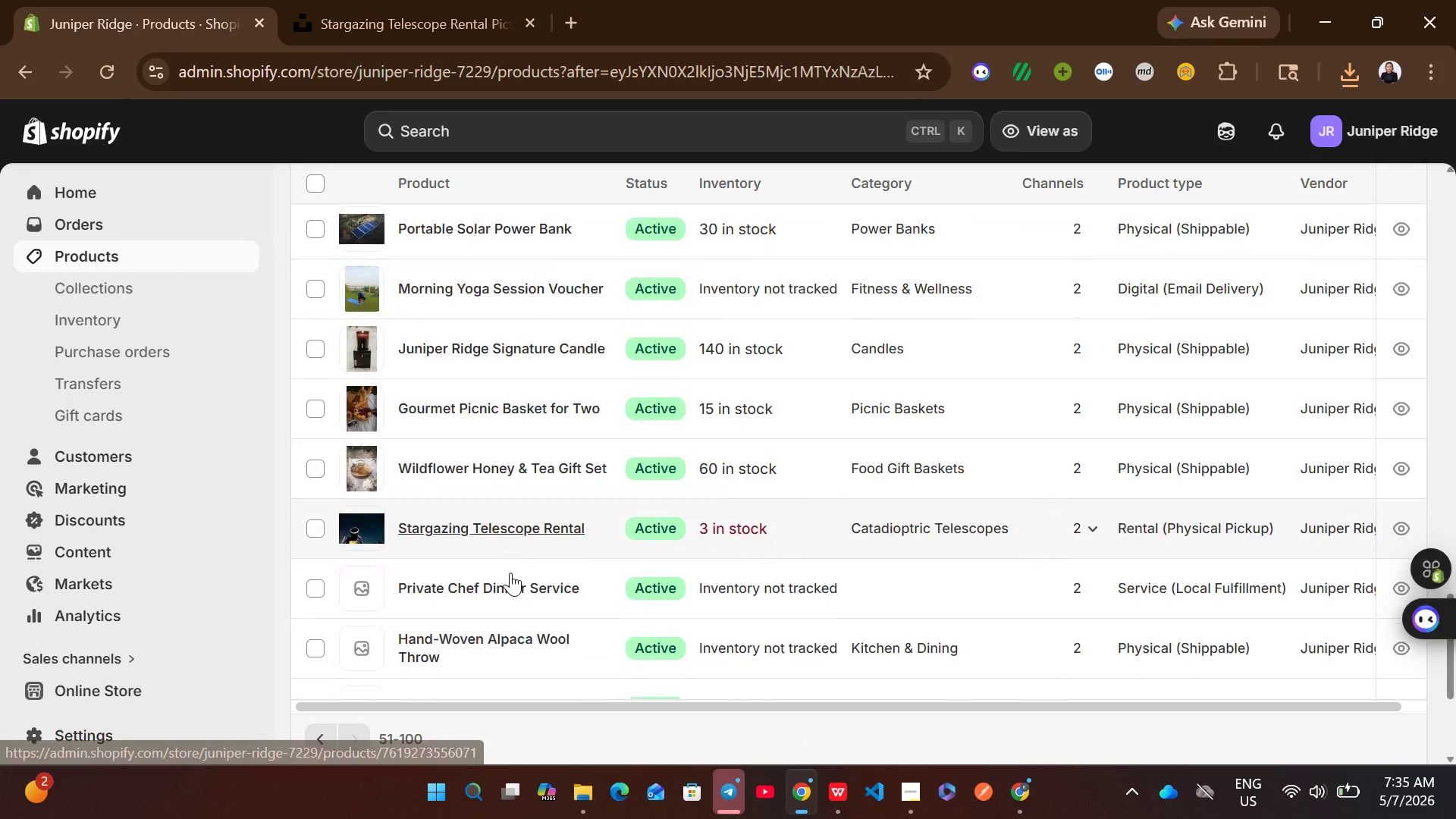 
wait(6.78)
 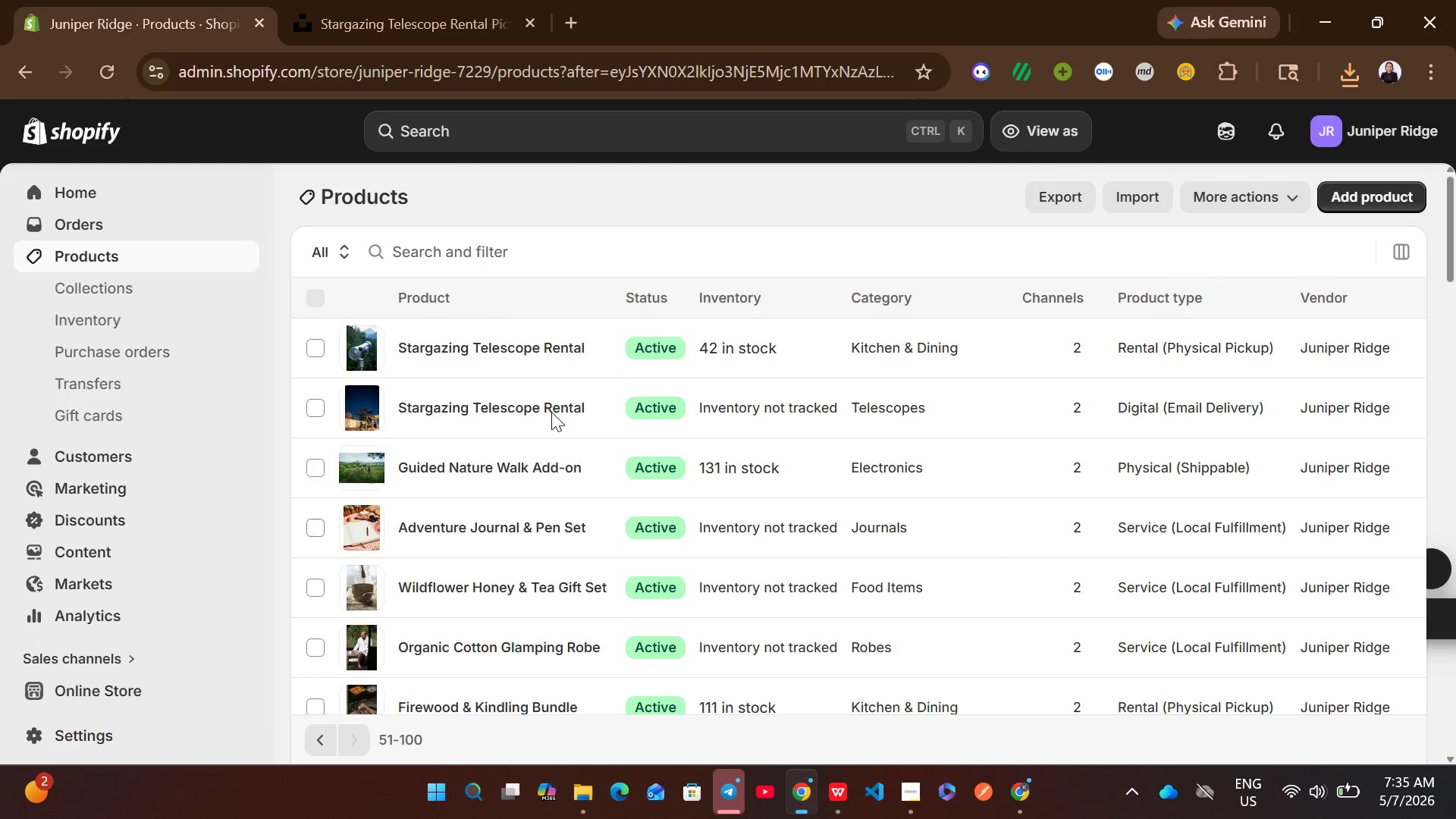 
left_click([734, 283])
 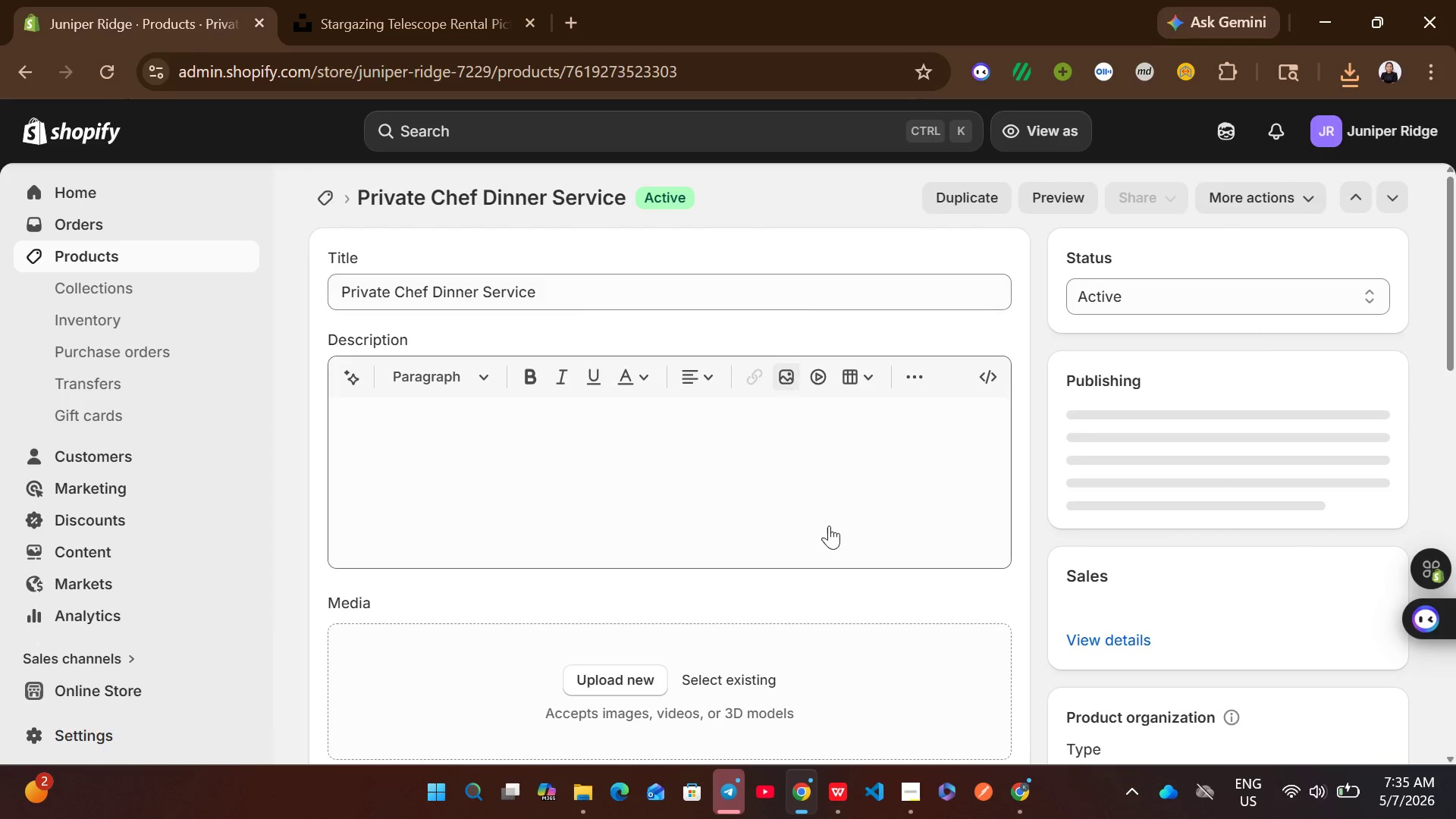 
left_click([916, 789])